 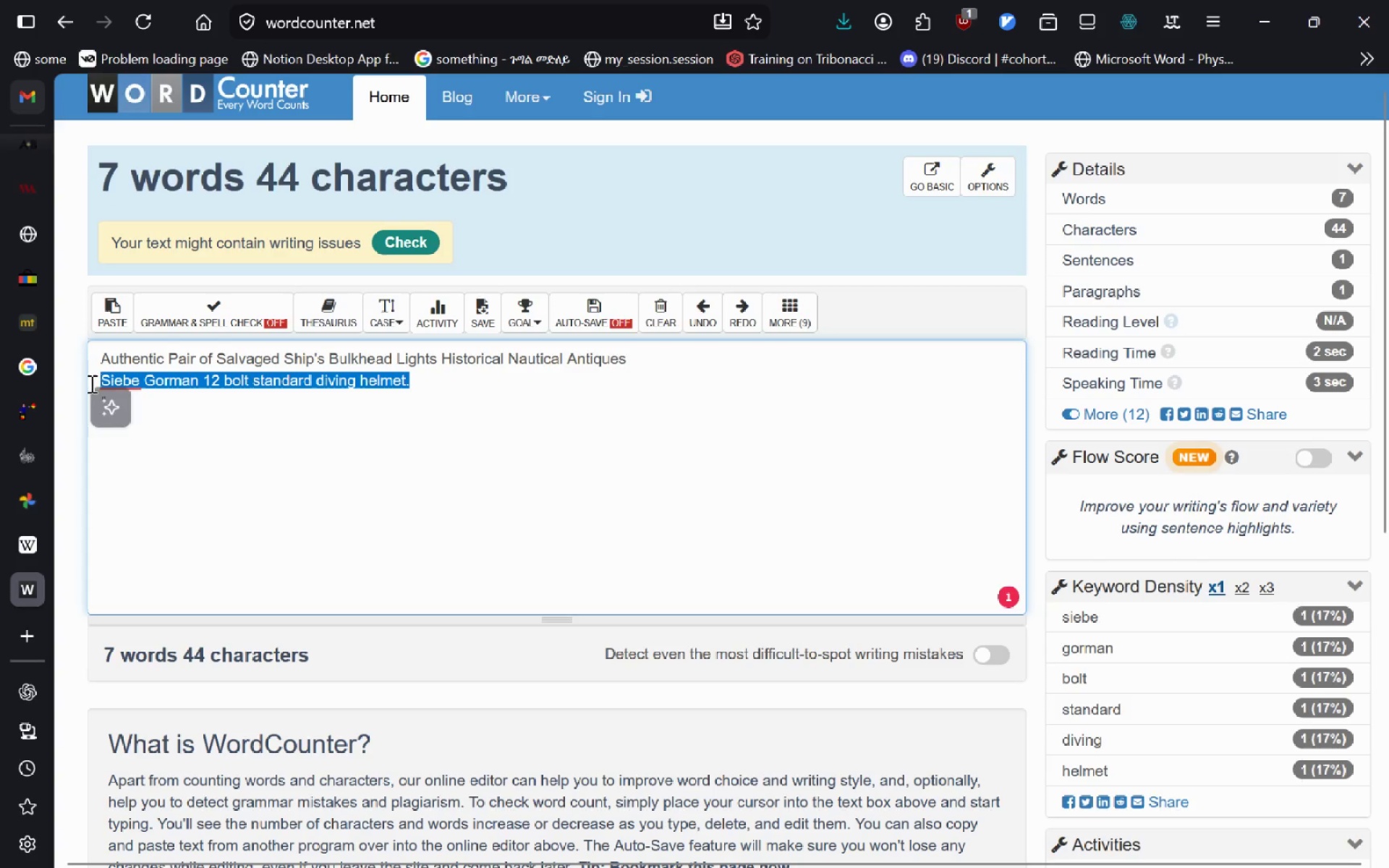 
key(Backspace)
 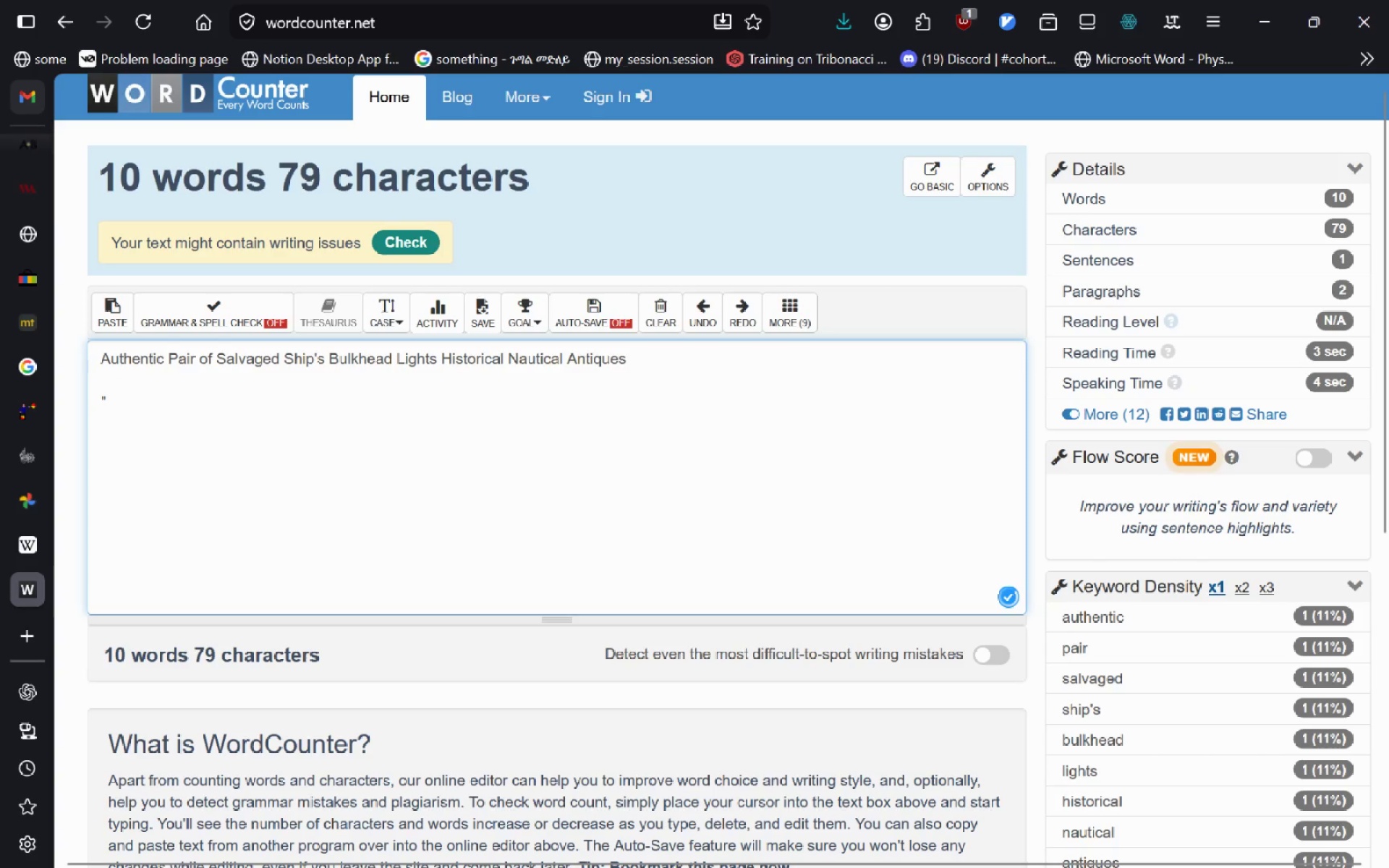 
key(Delete)
 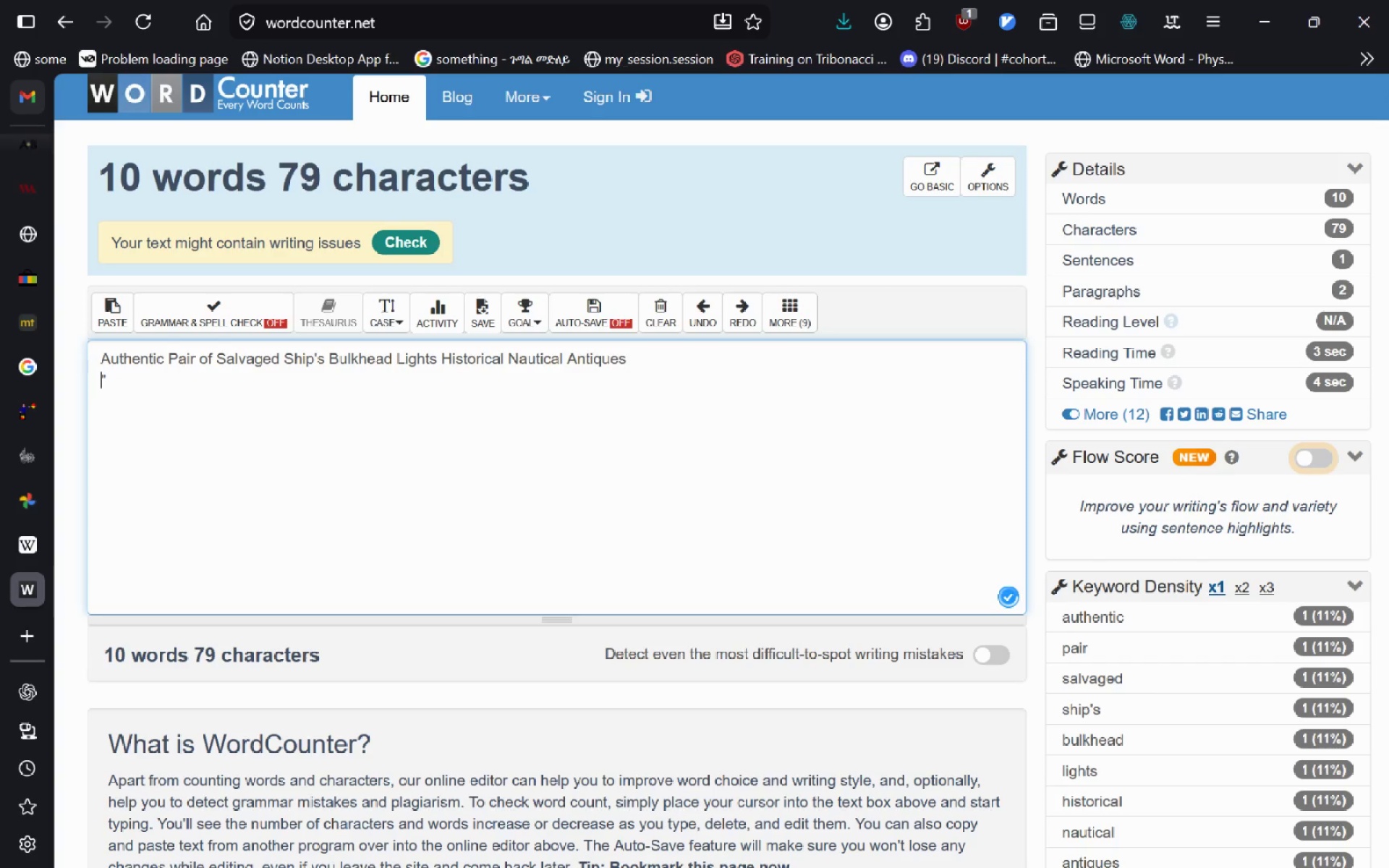 
key(Delete)
 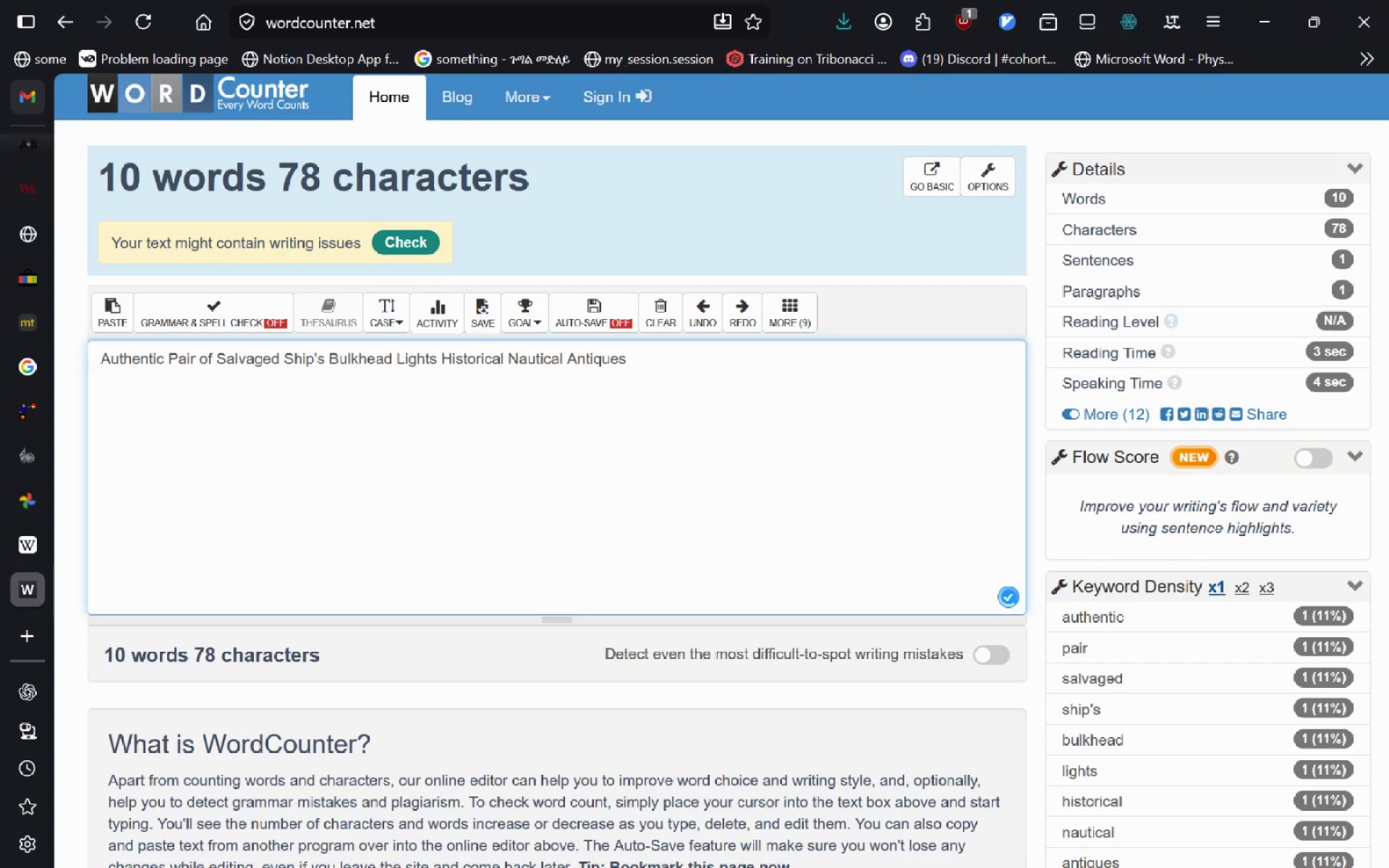 
key(Backspace)
 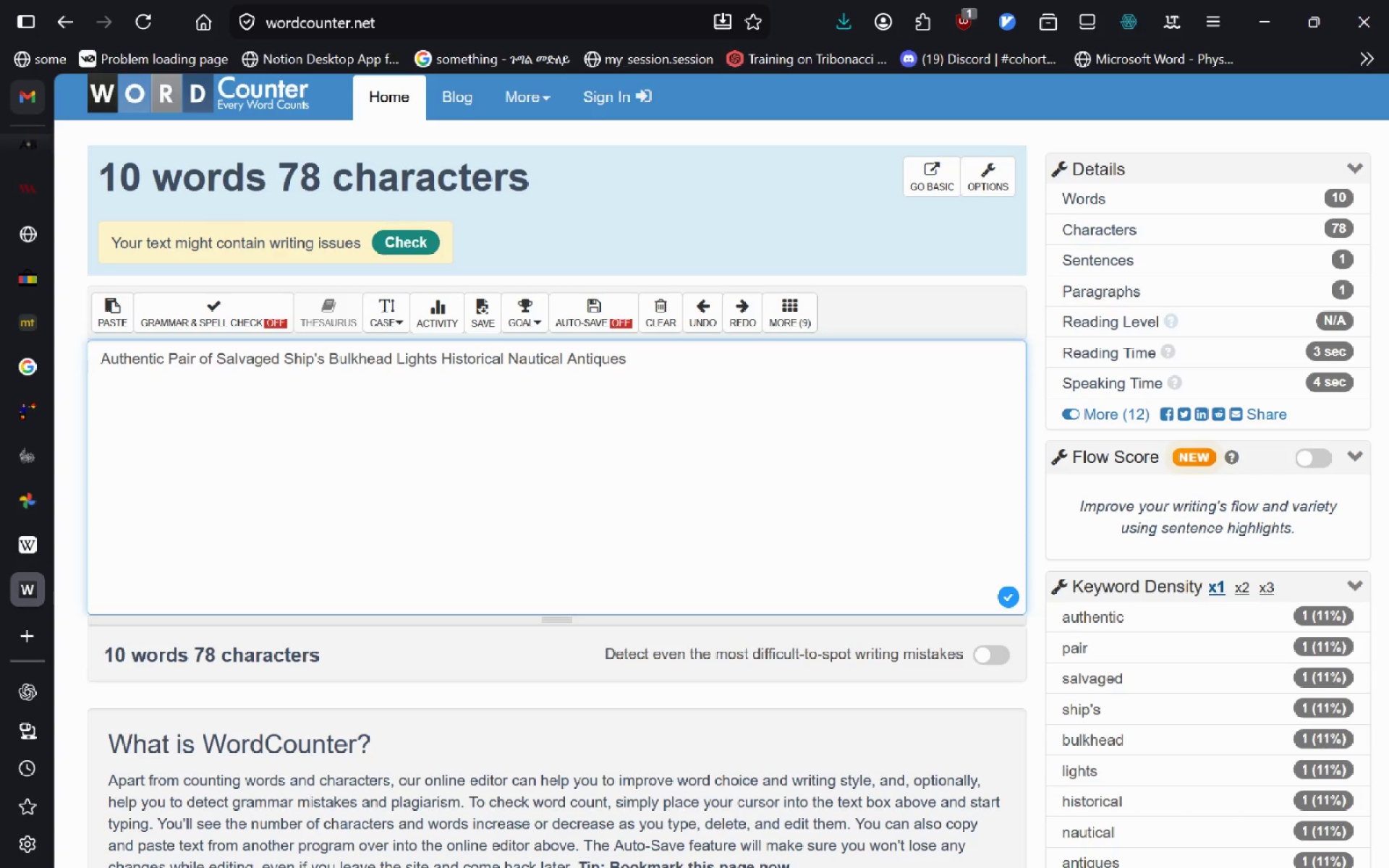 
wait(5.81)
 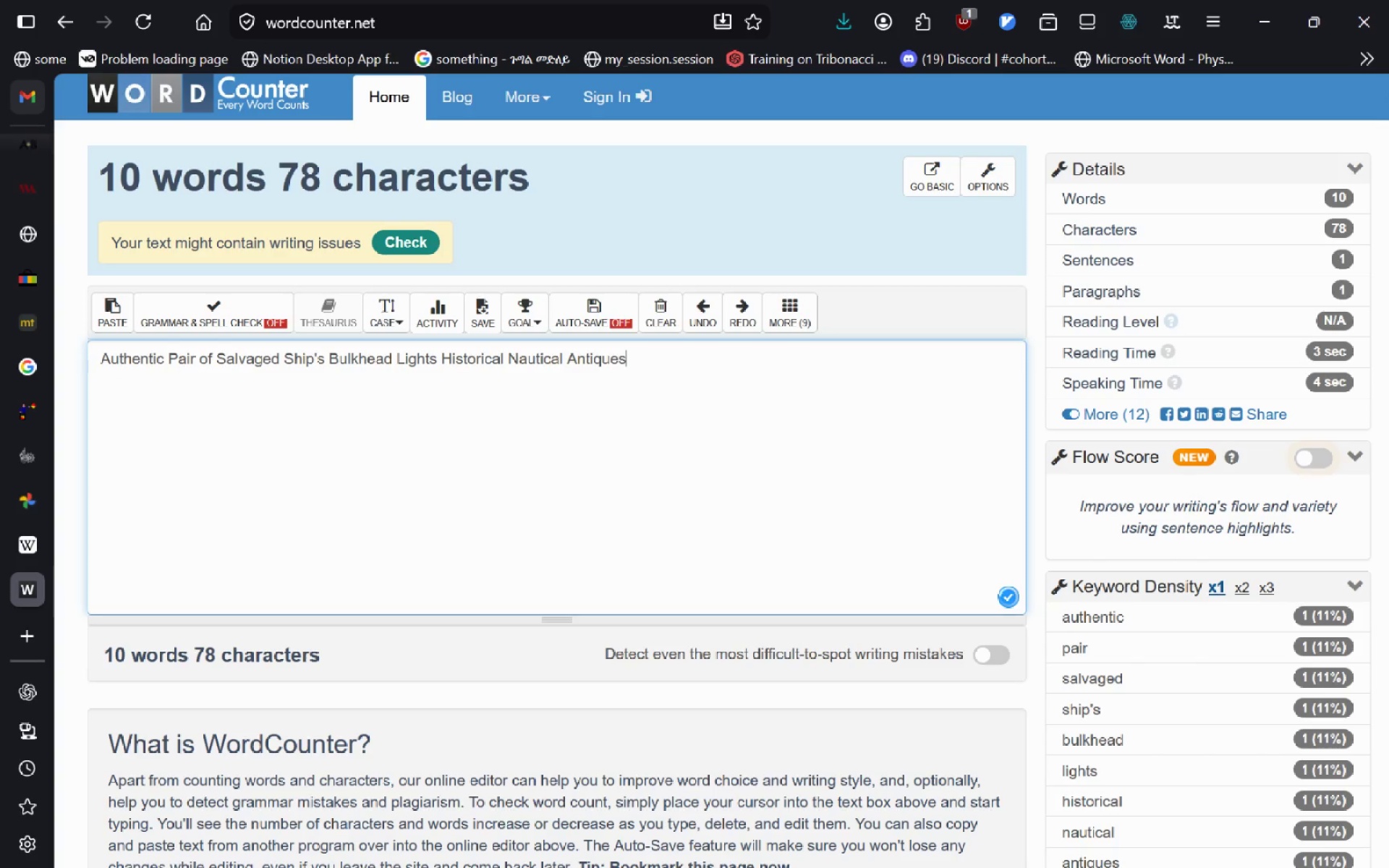 
left_click([38, 555])
 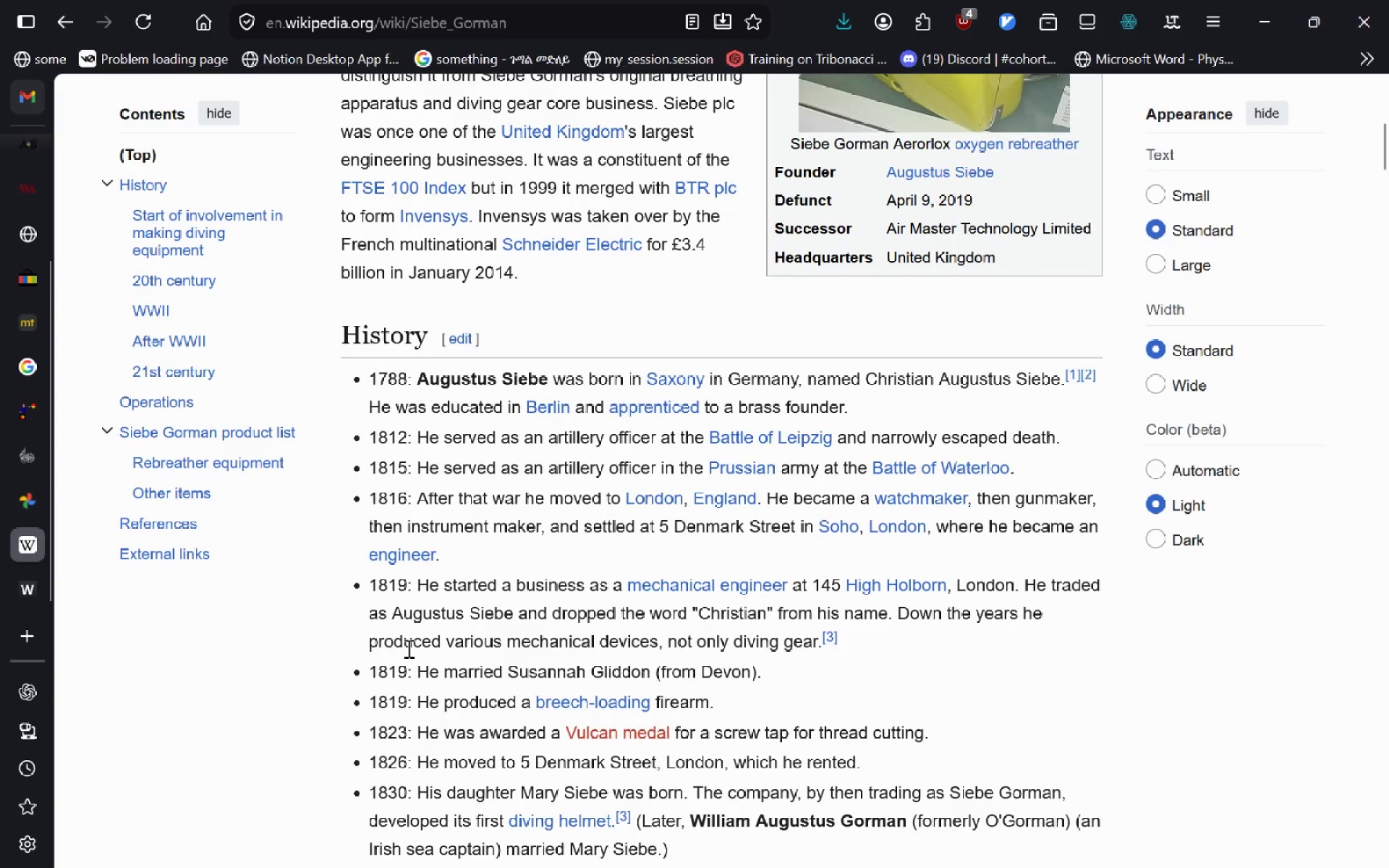 
left_click([36, 477])
 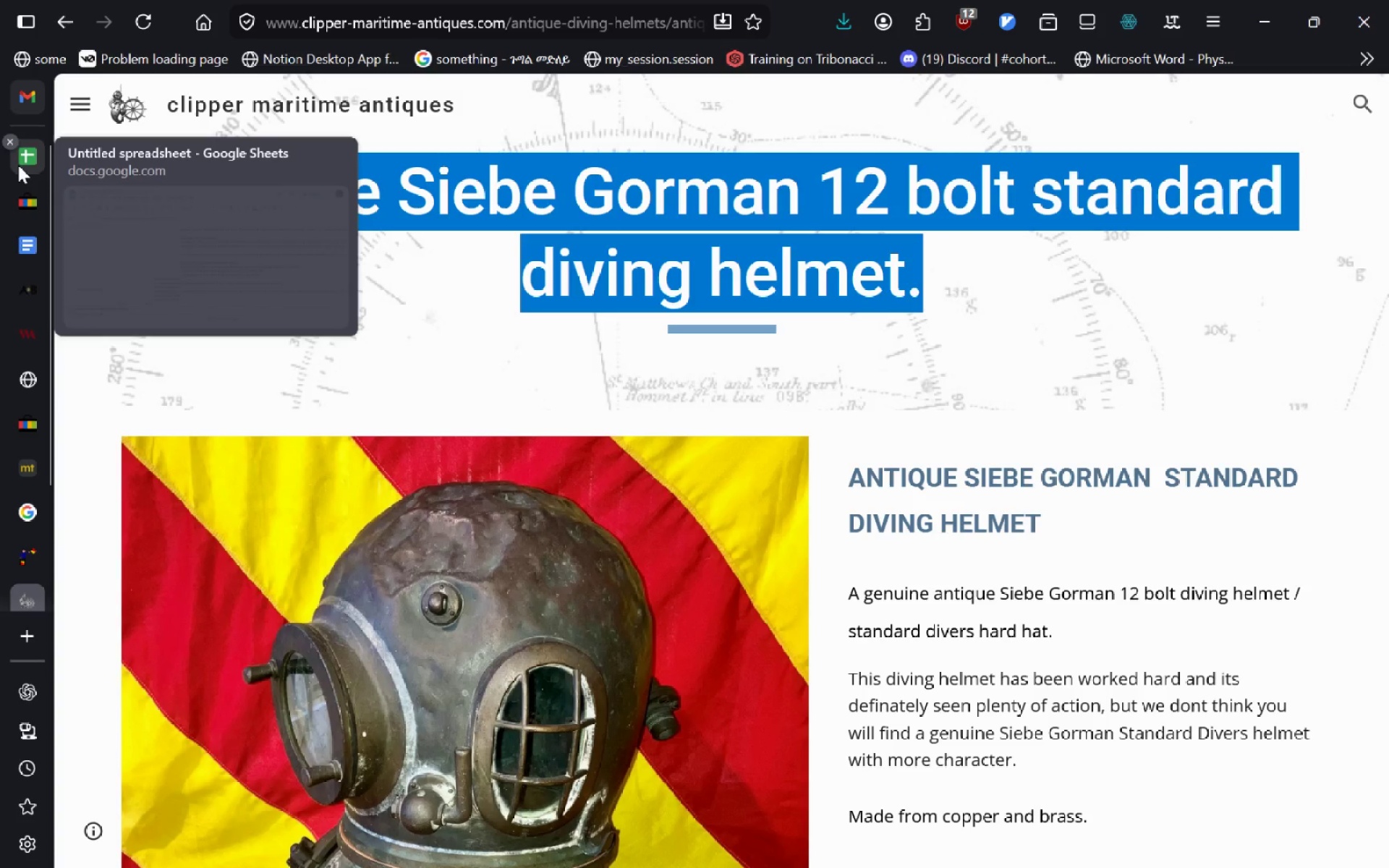 
left_click([18, 165])
 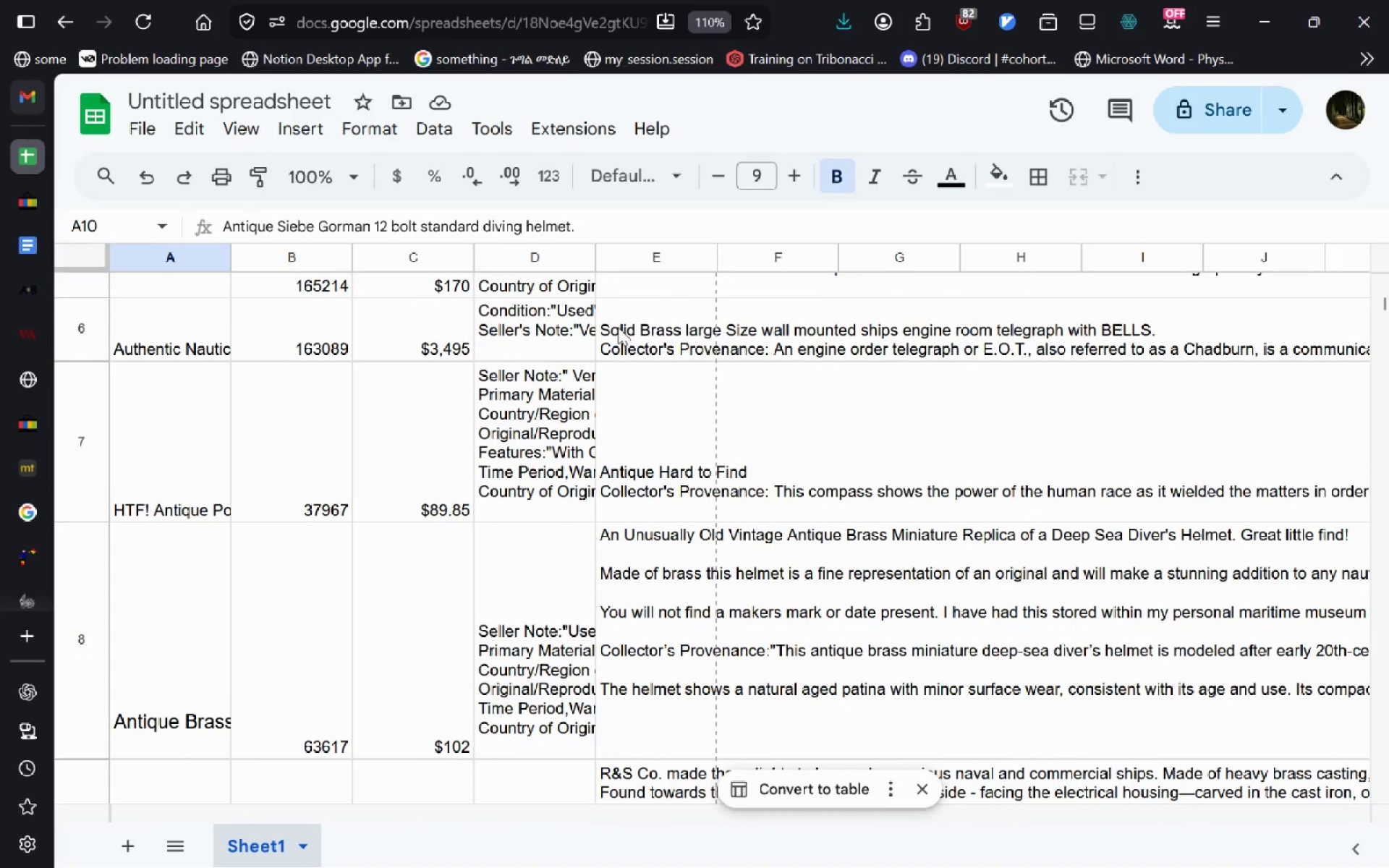 
scroll: coordinate [18, 165], scroll_direction: none, amount: 0.0
 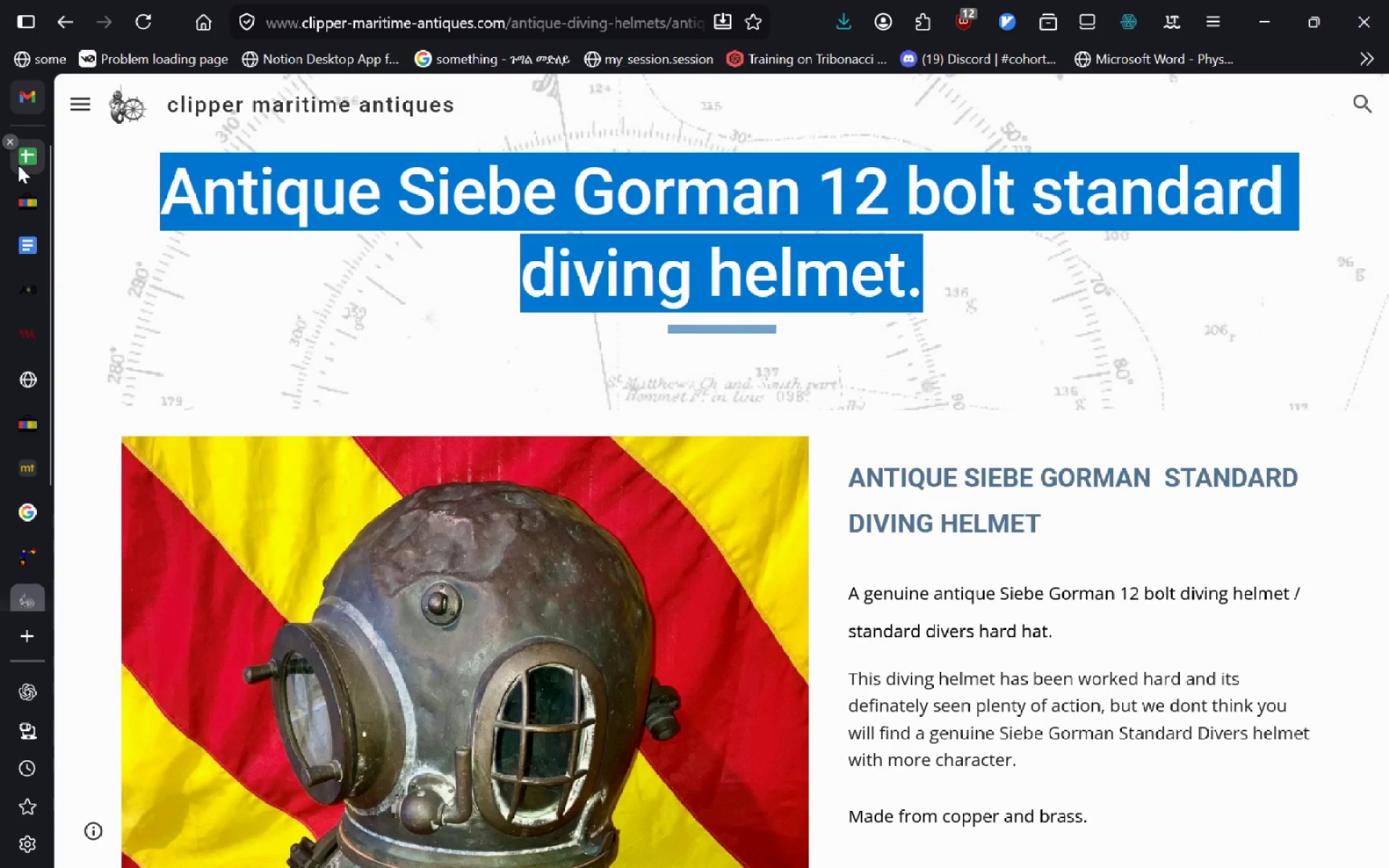 
wait(11.17)
 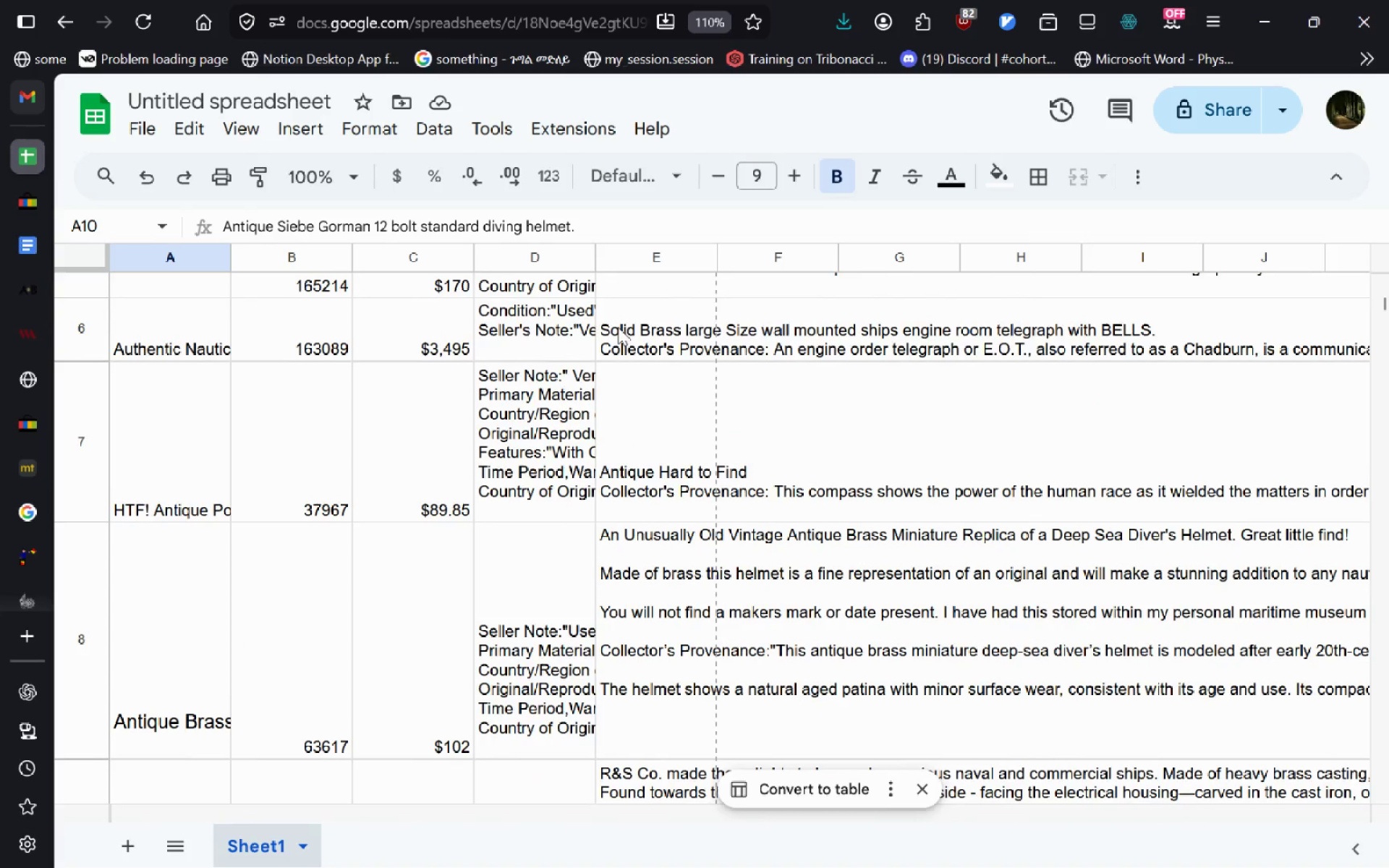 
double_click([201, 638])
 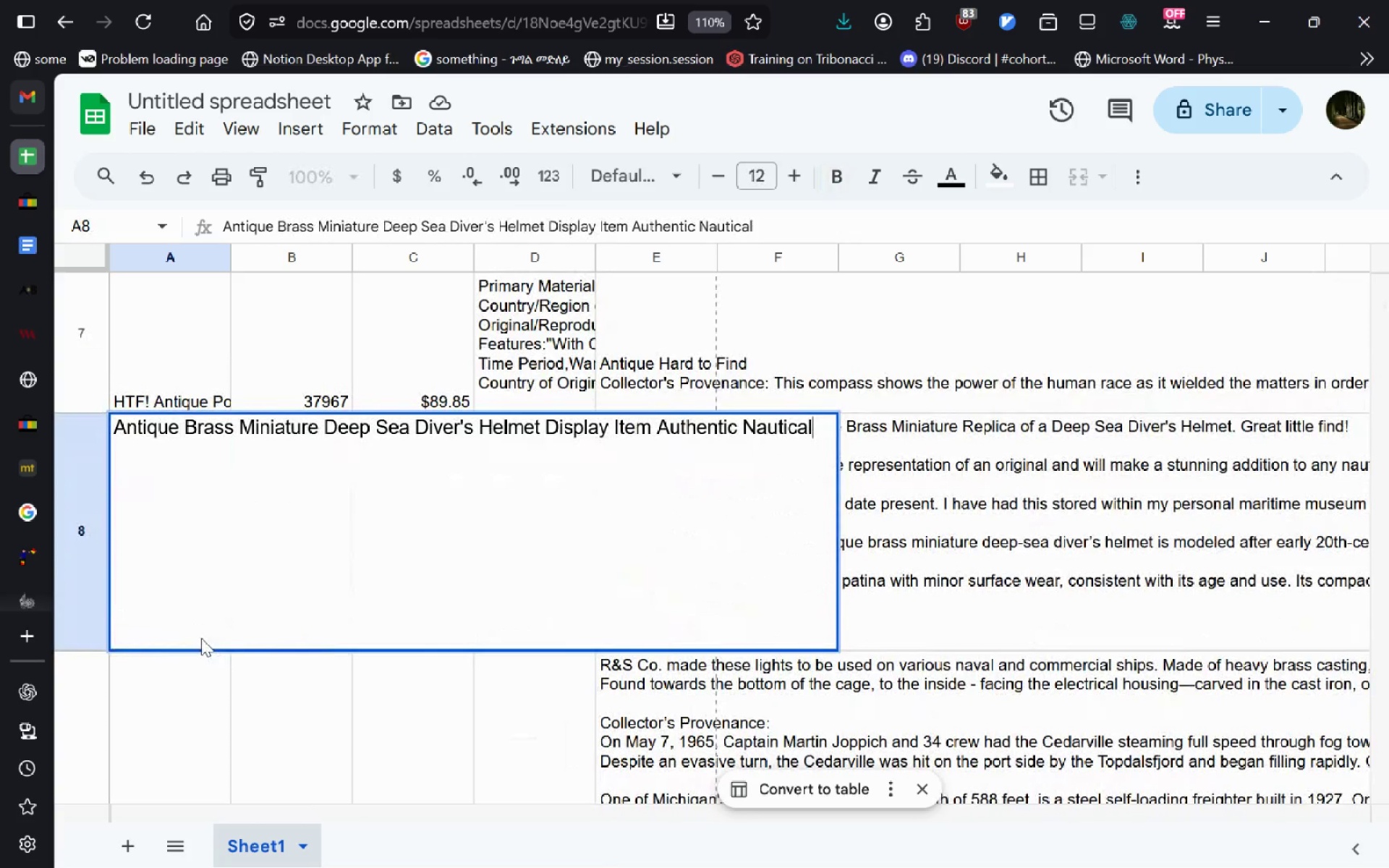 
left_click([209, 724])
 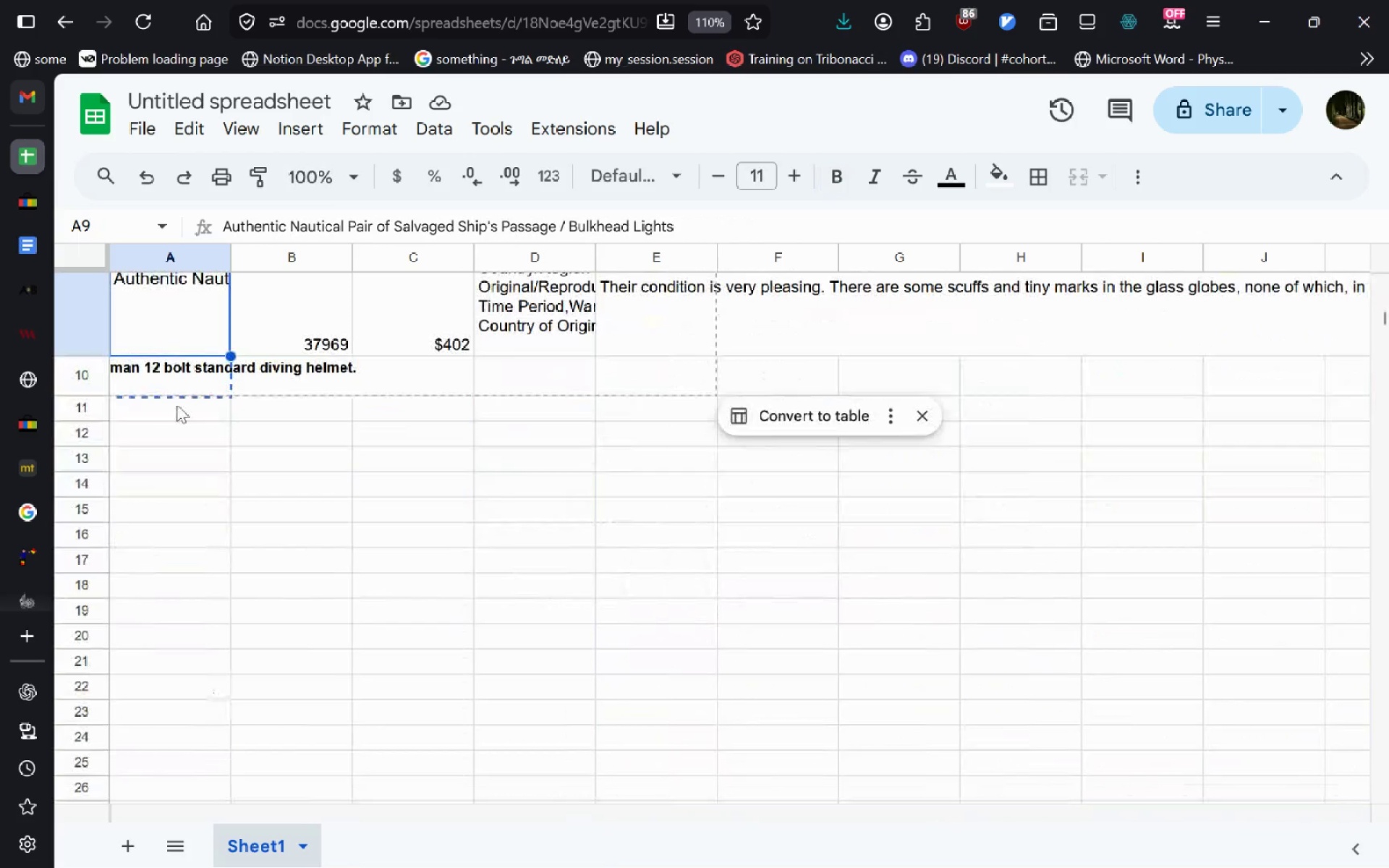 
double_click([184, 382])
 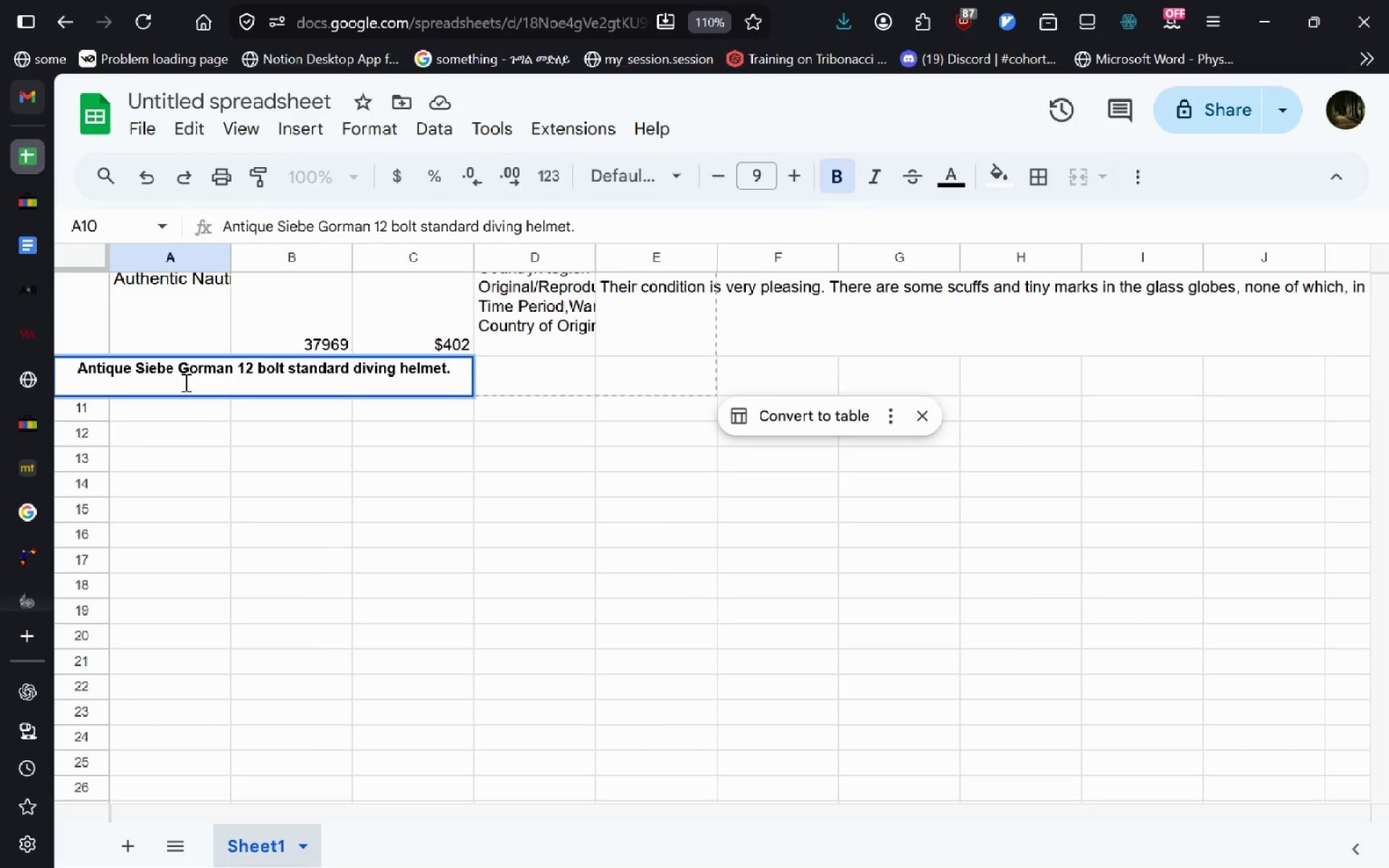 
key(Control+A)
 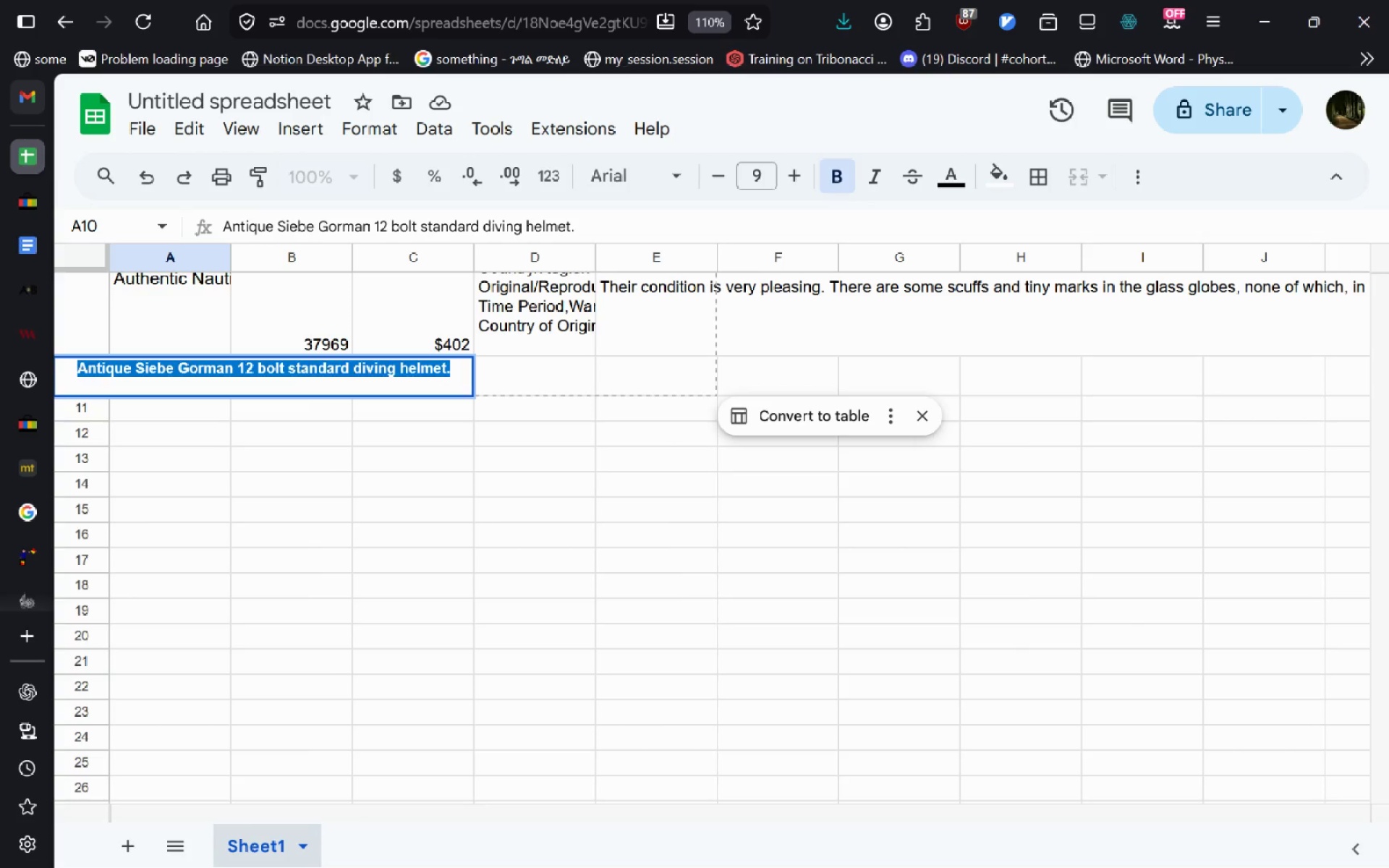 
key(Control+C)
 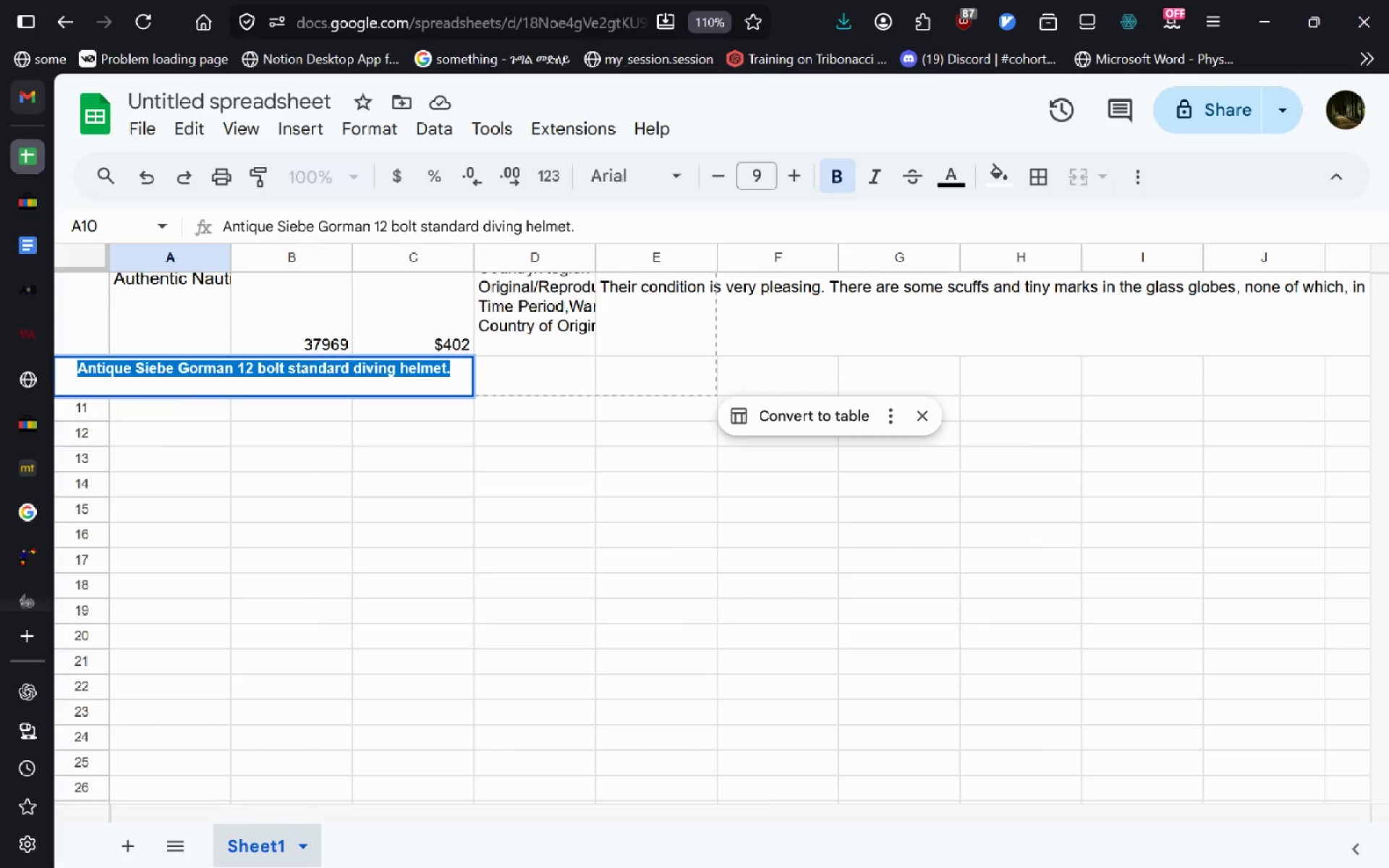 
key(Control+T)
 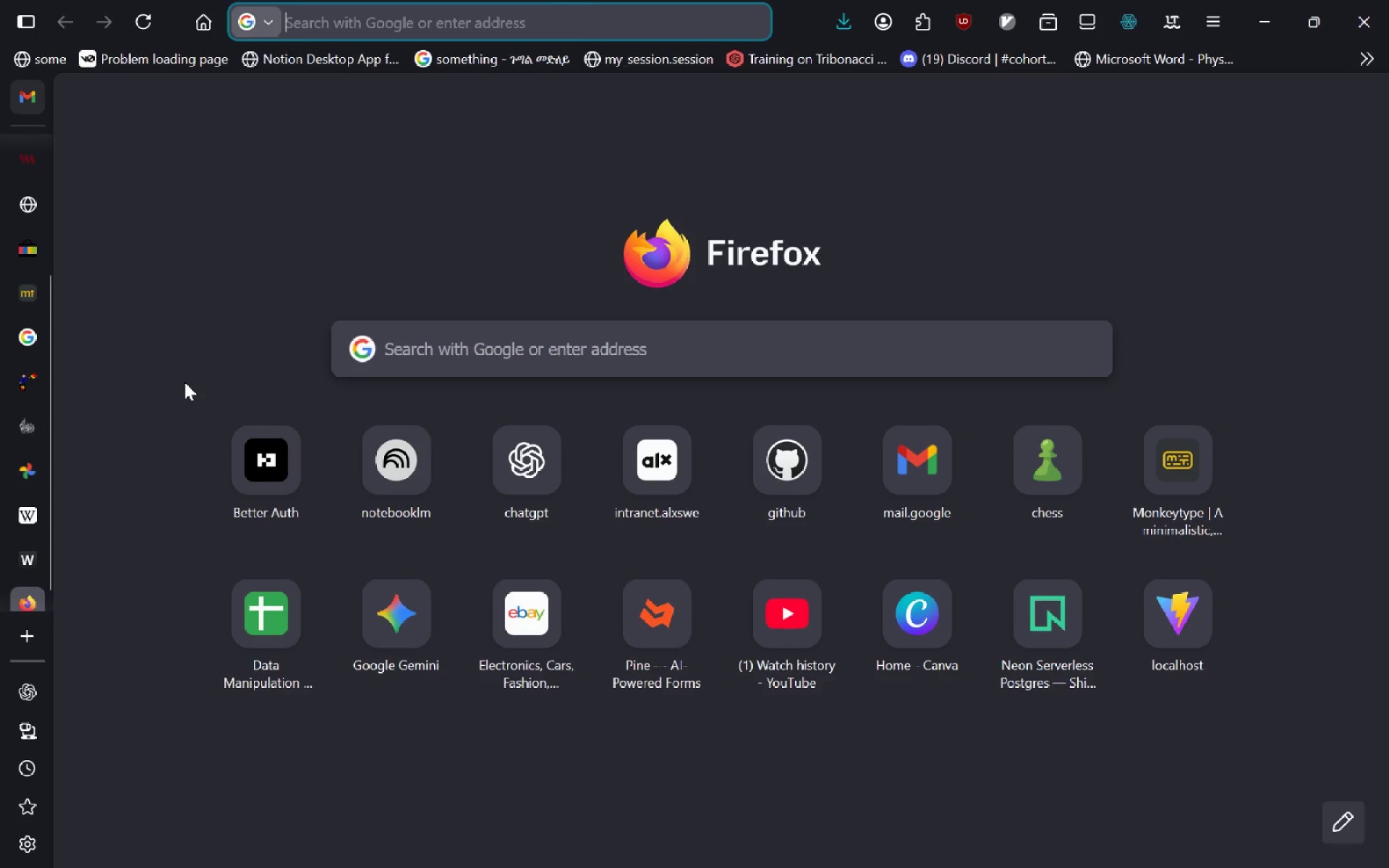 
key(Control+V)
 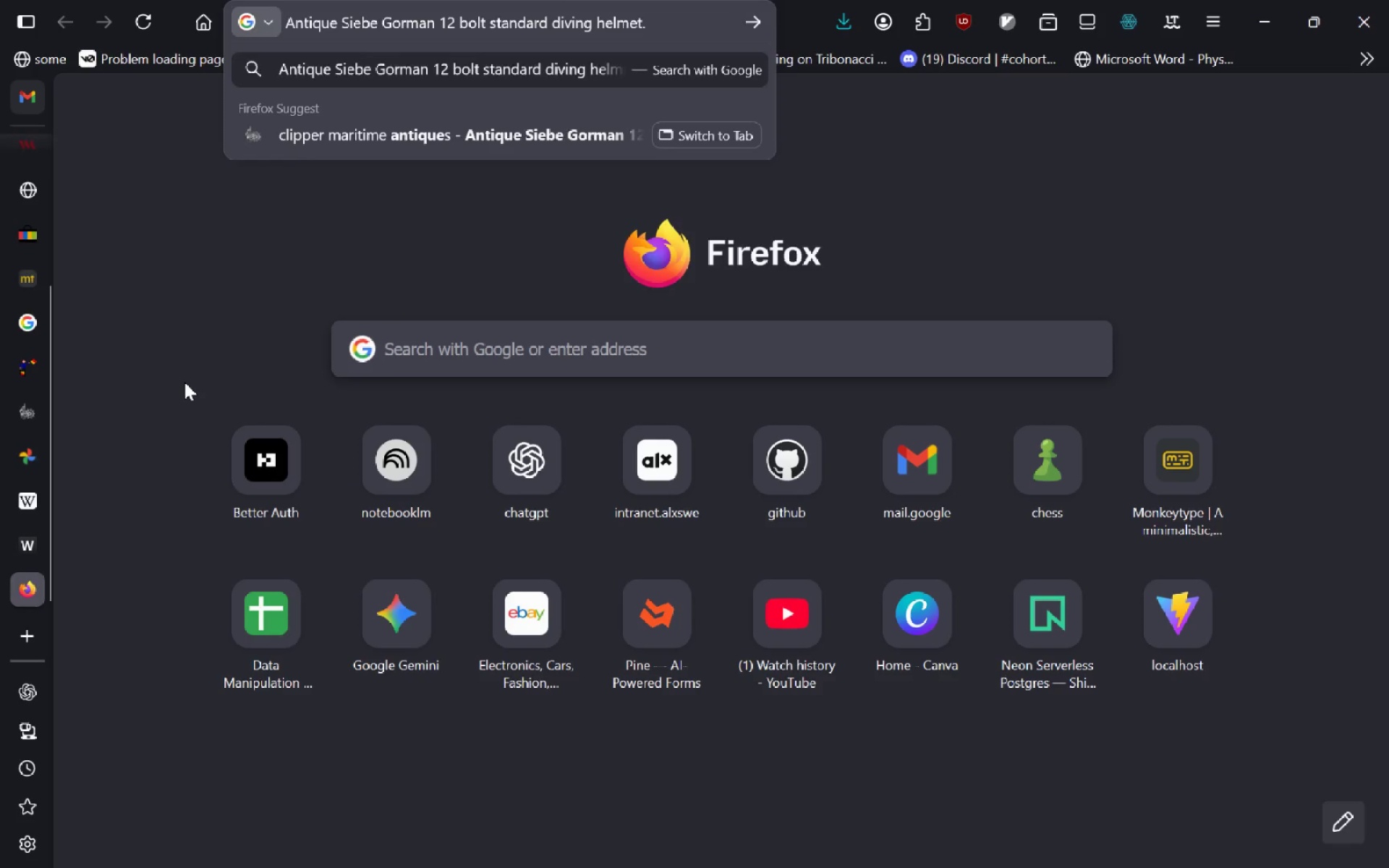 
key(Enter)